 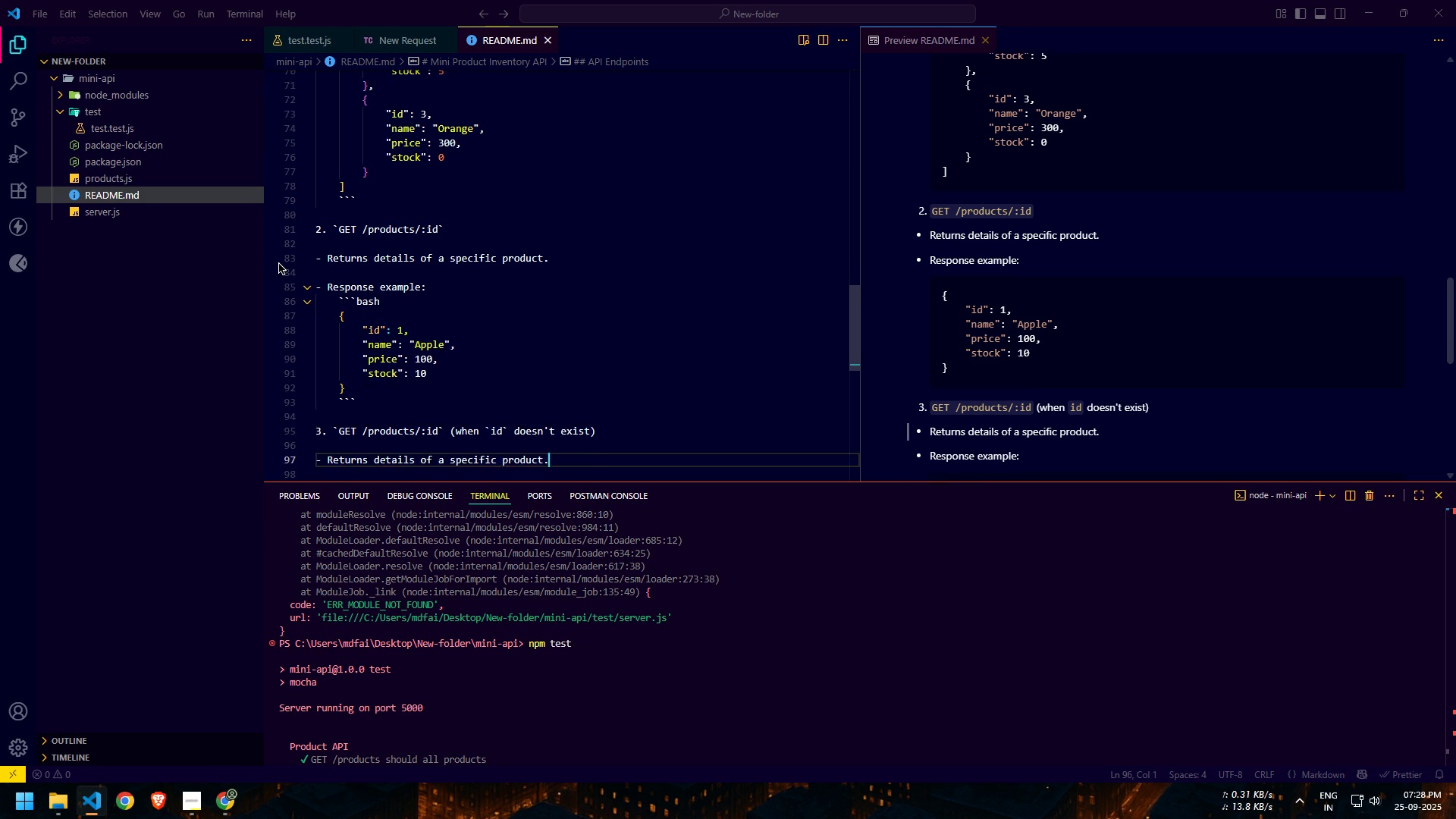 
key(ArrowDown)
 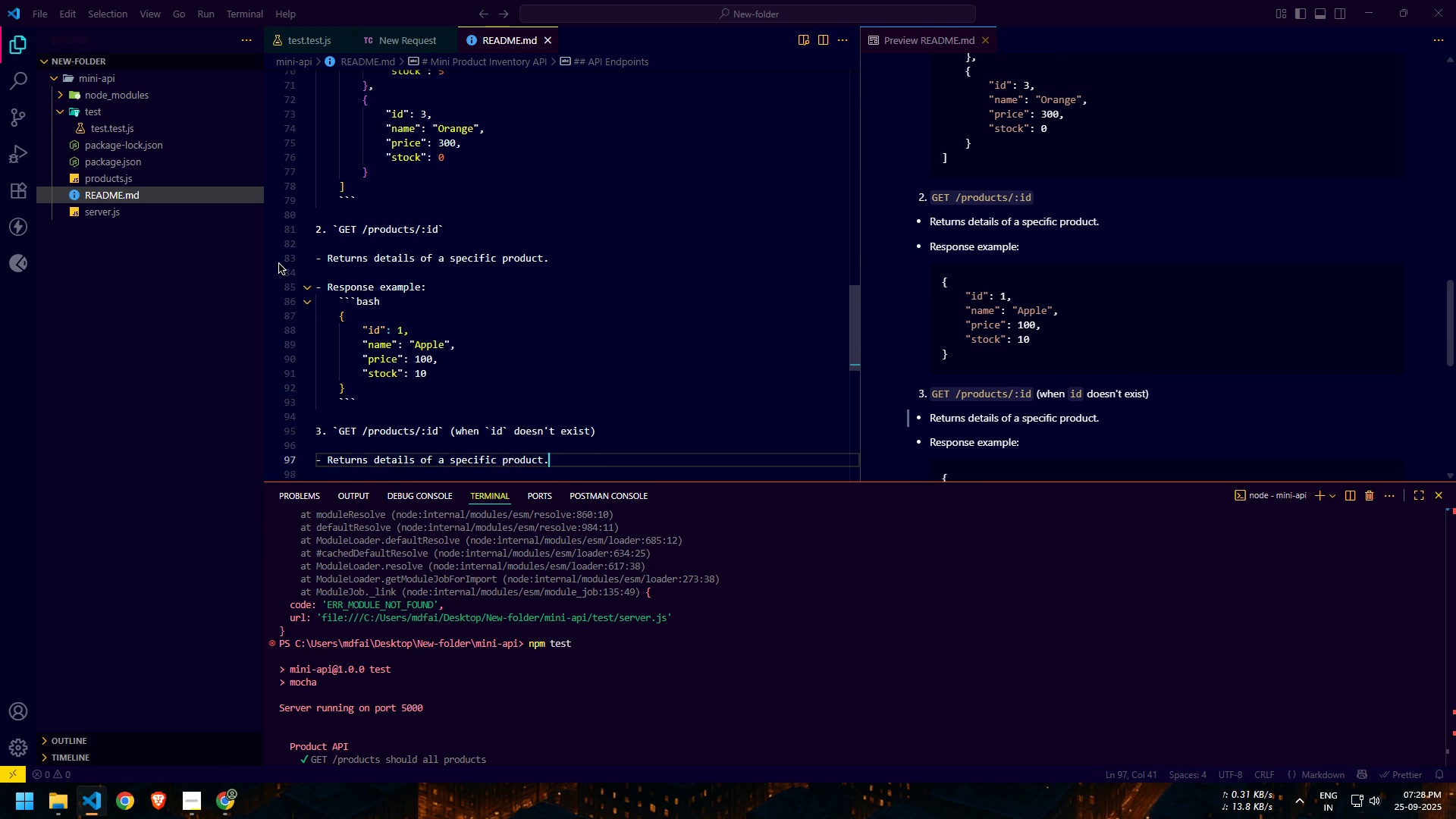 
key(ArrowDown)
 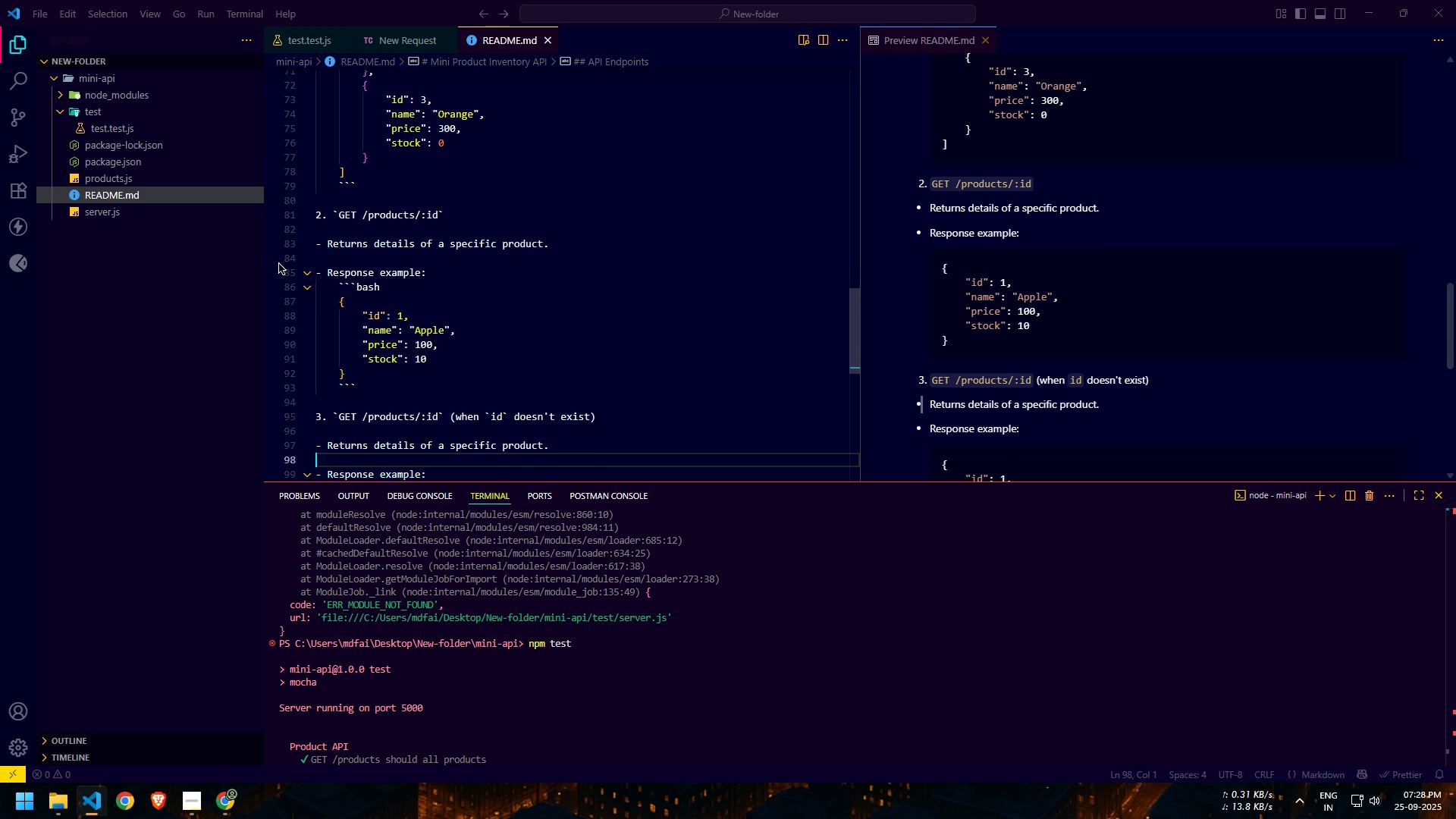 
key(ArrowUp)
 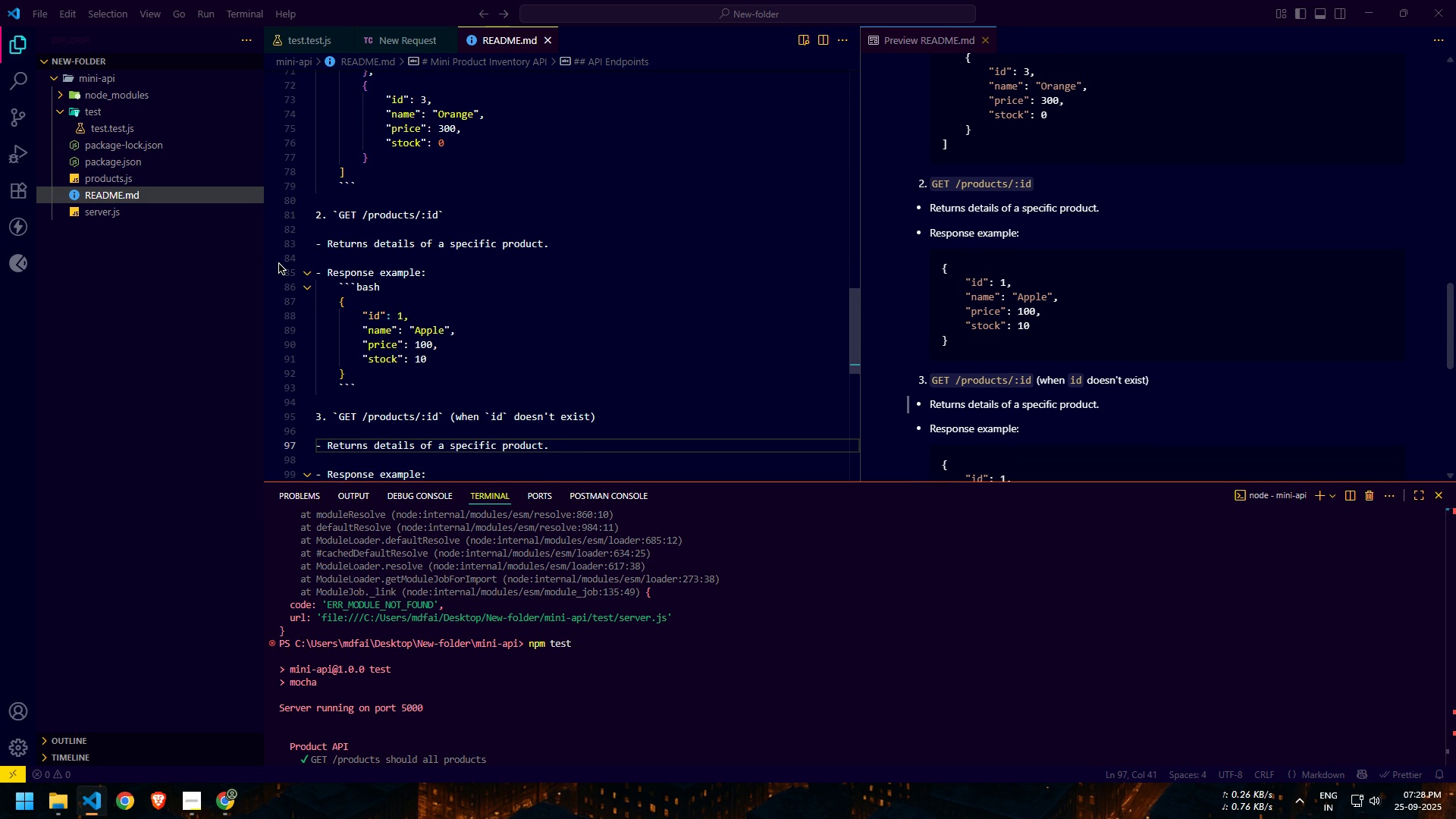 
wait(6.37)
 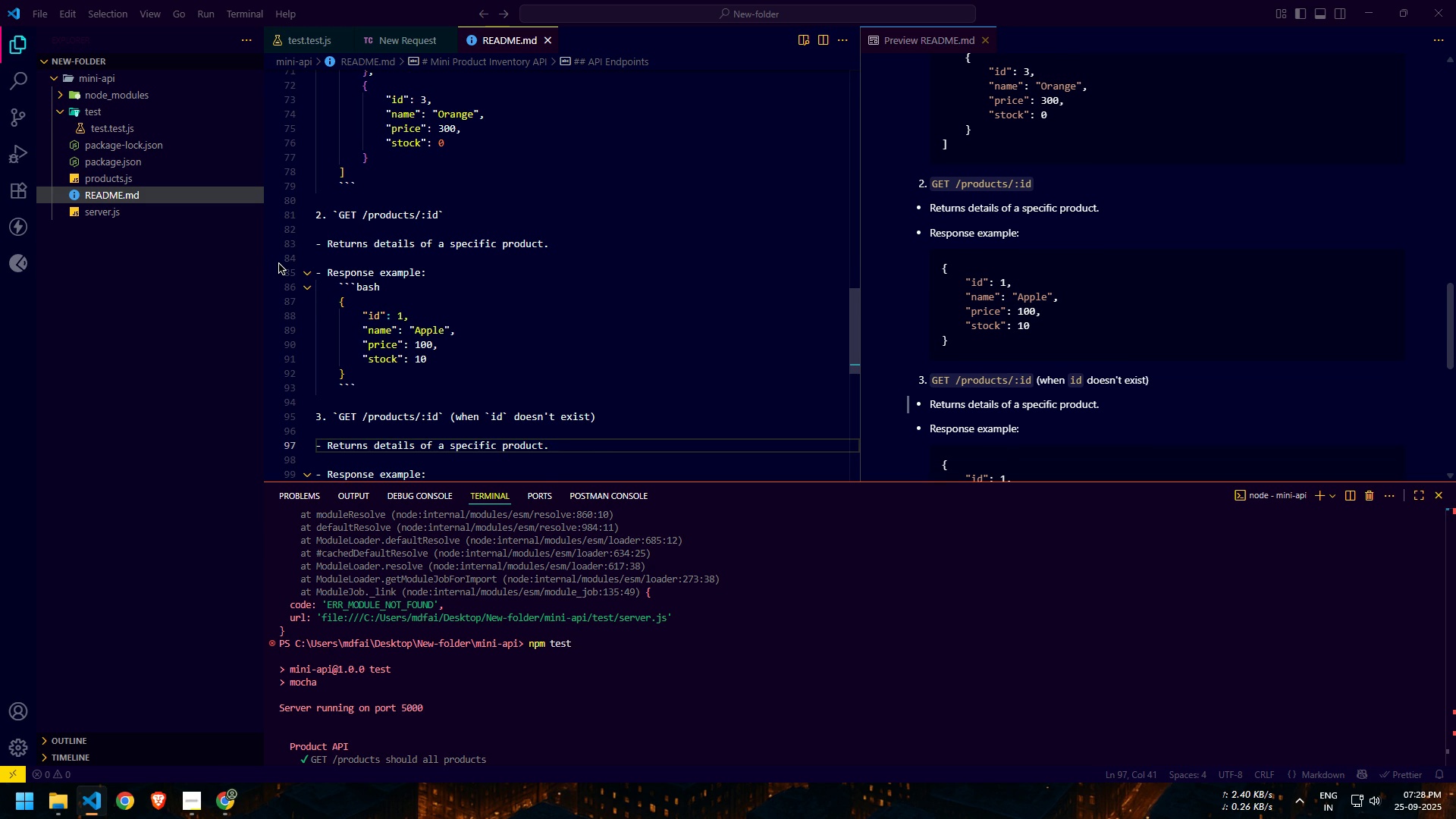 
key(ArrowUp)
 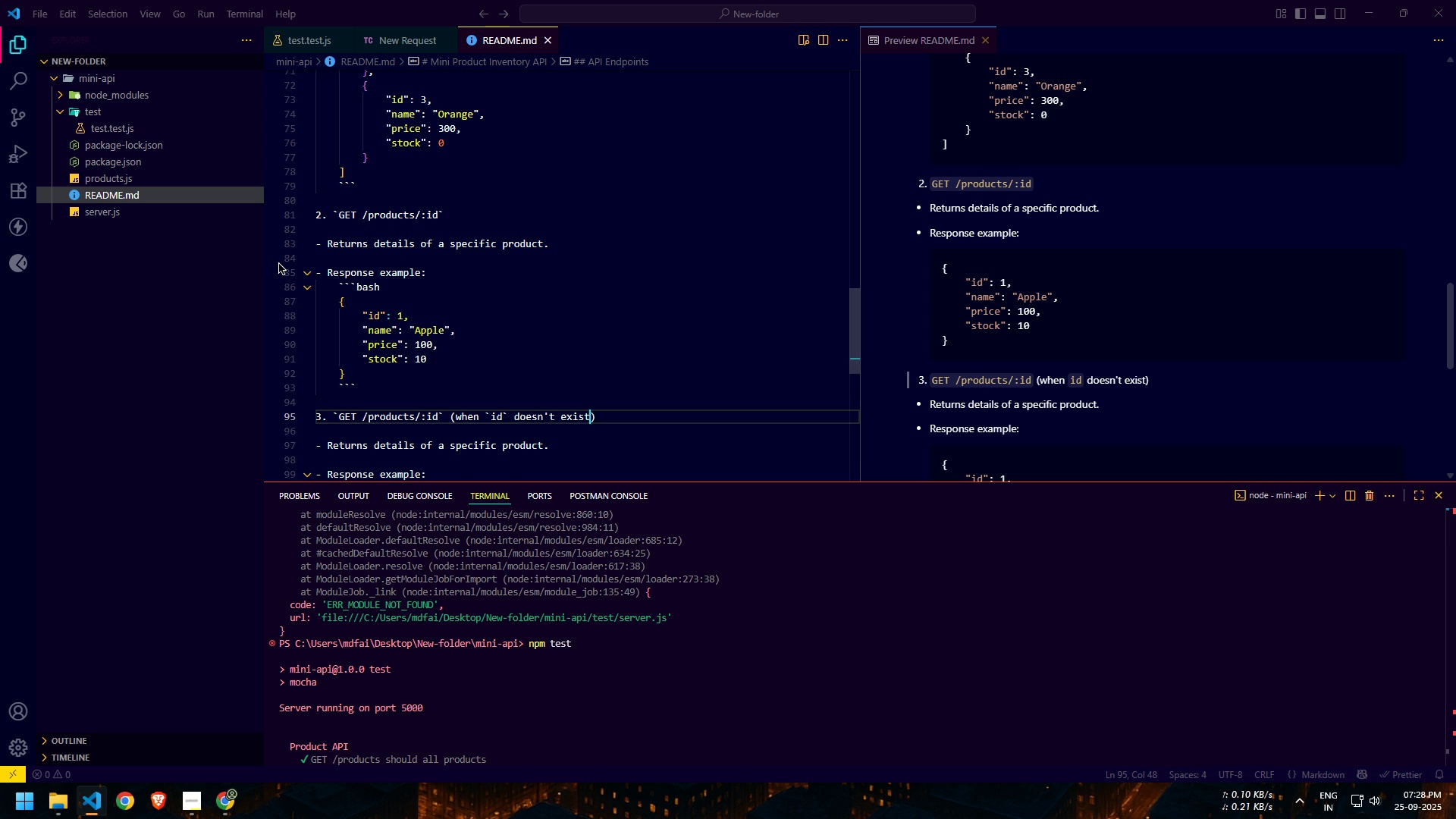 
key(ArrowUp)
 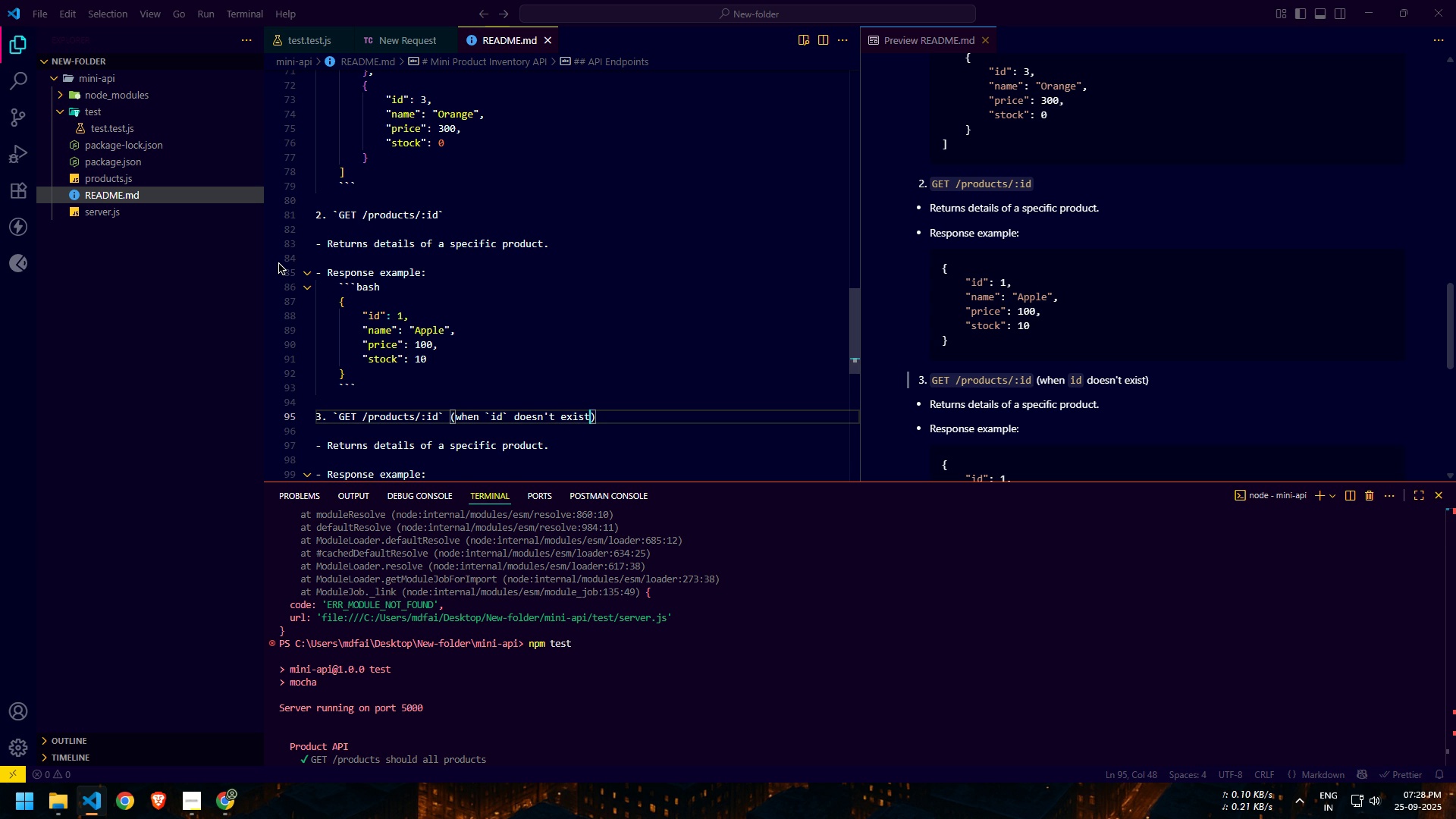 
key(ArrowRight)
 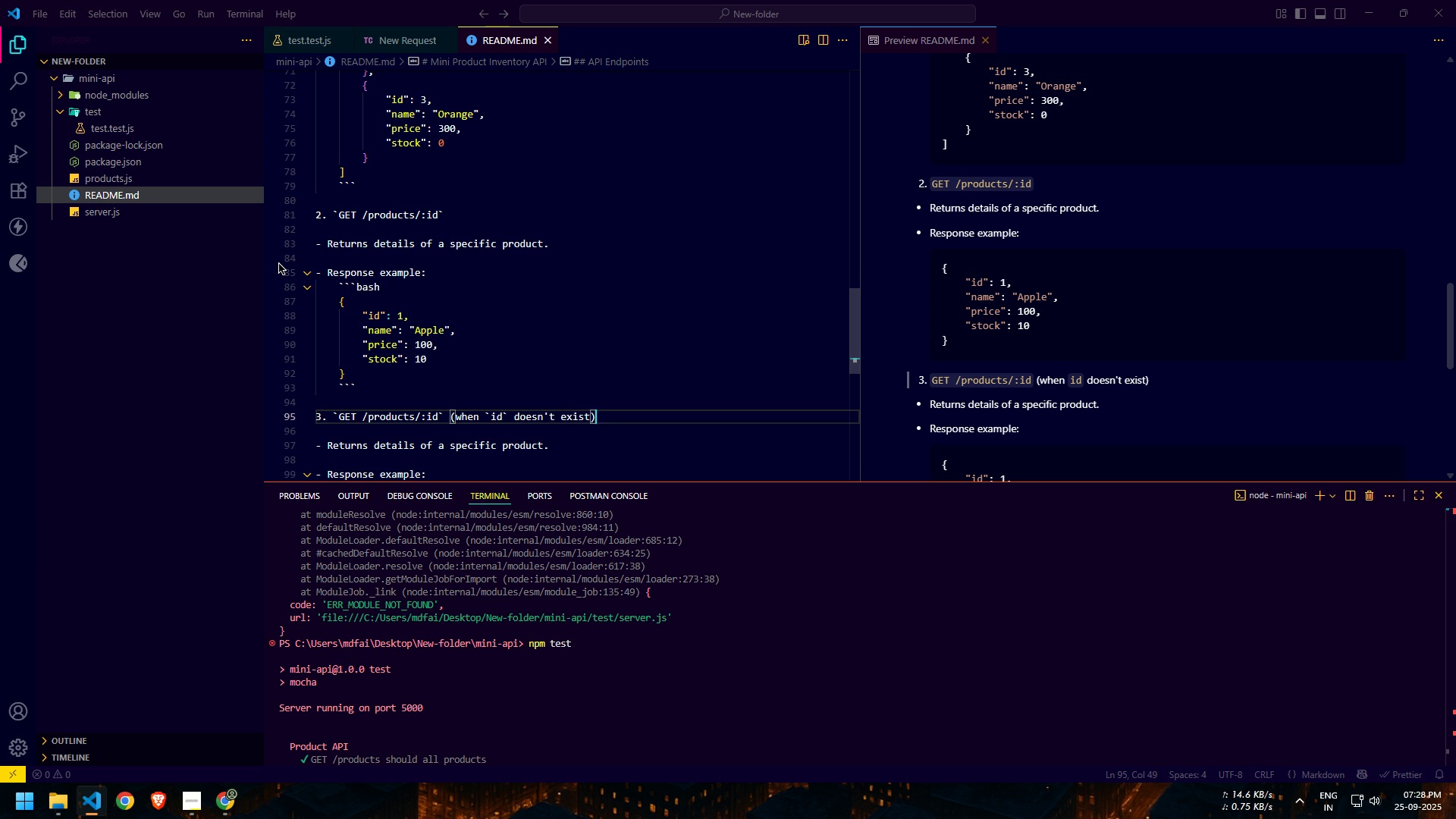 
key(ArrowLeft)